 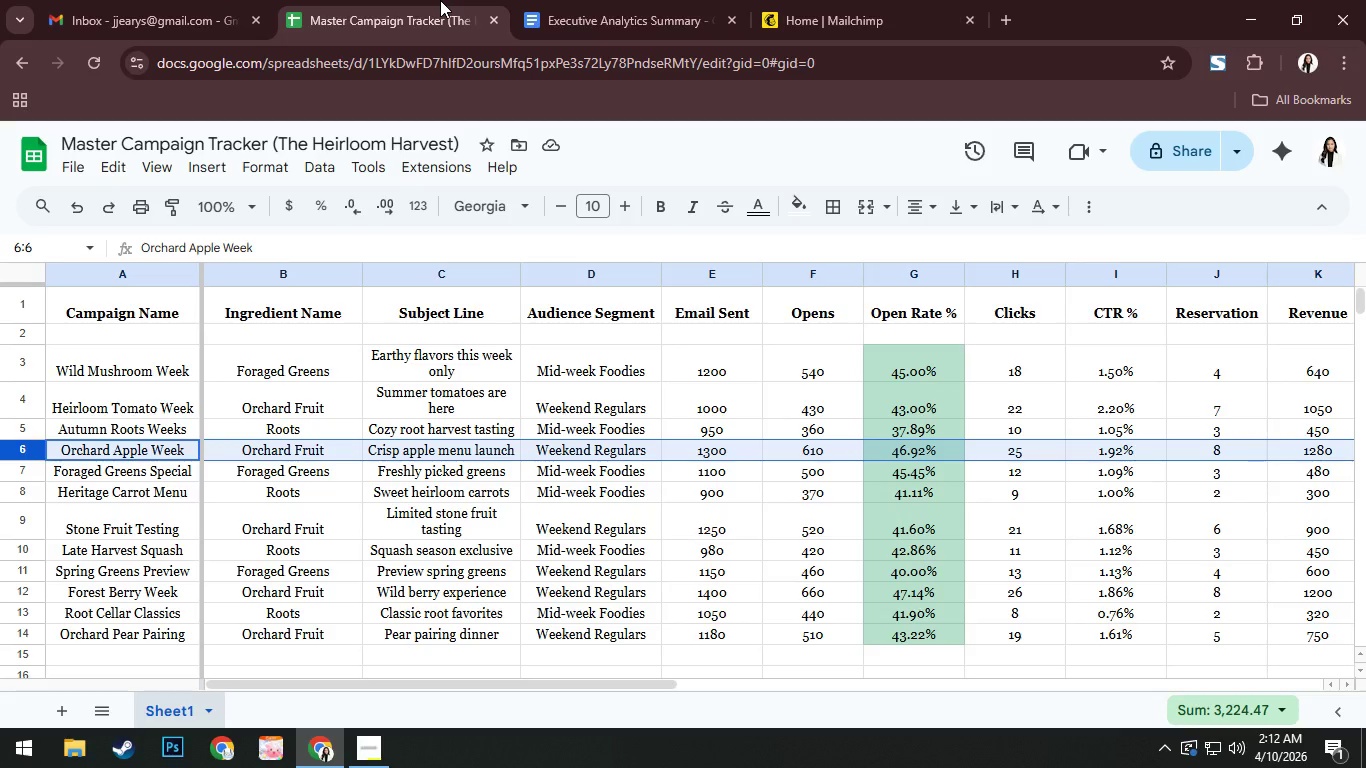 
left_click([22, 613])
 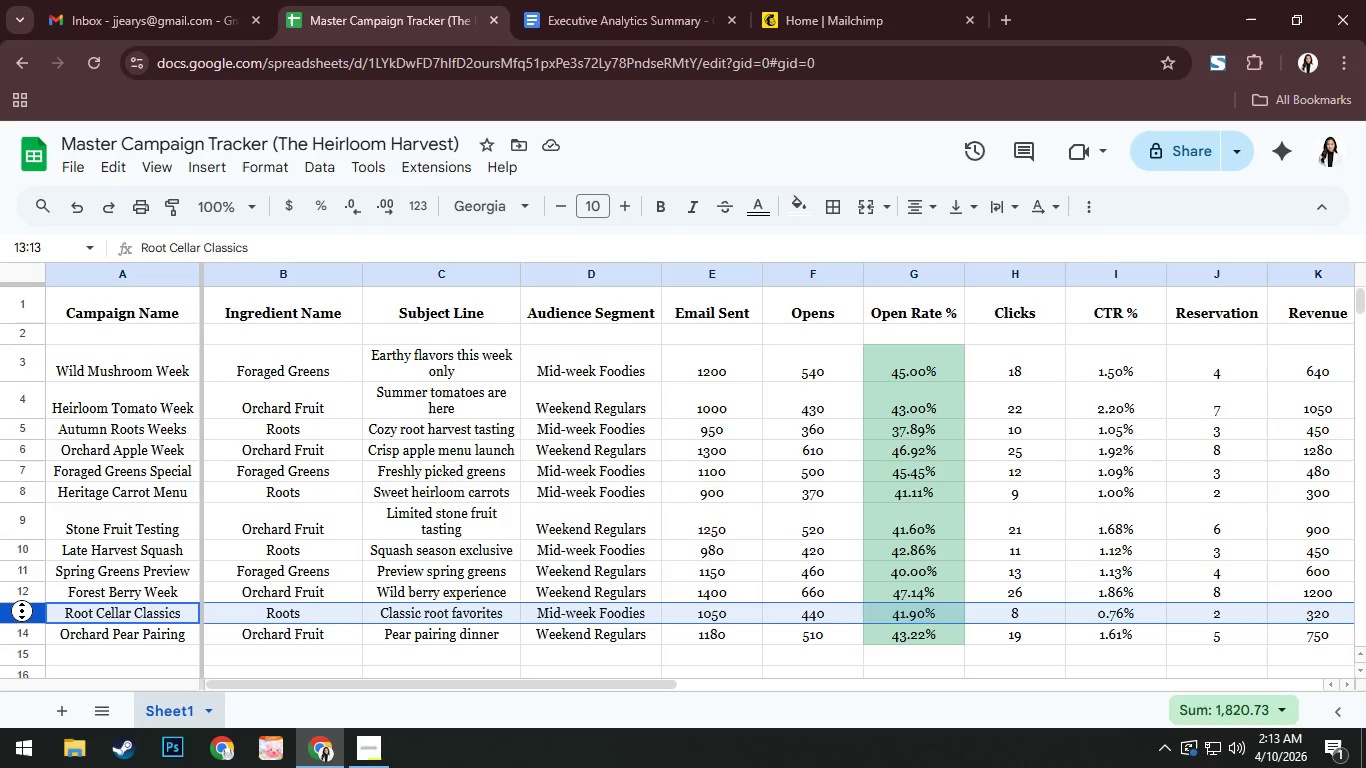 
left_click([22, 598])
 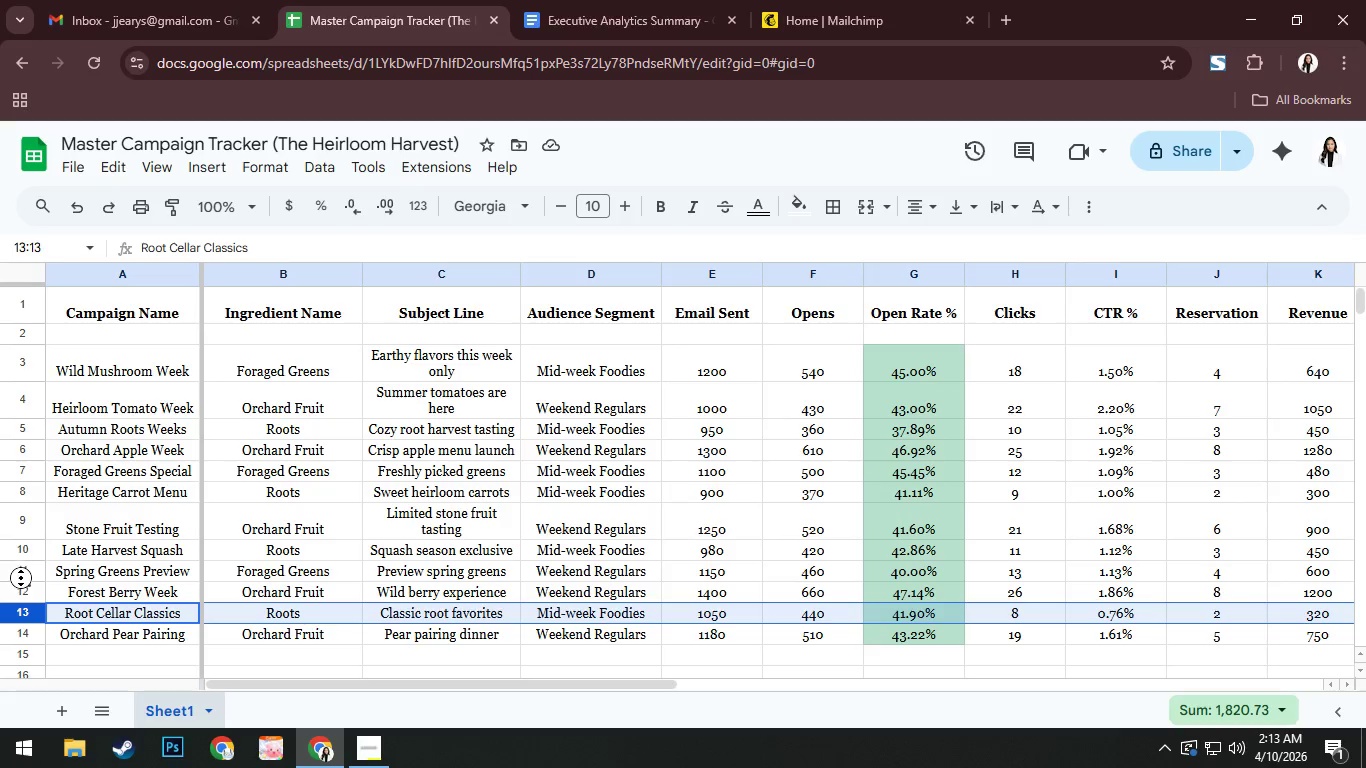 
left_click([19, 594])
 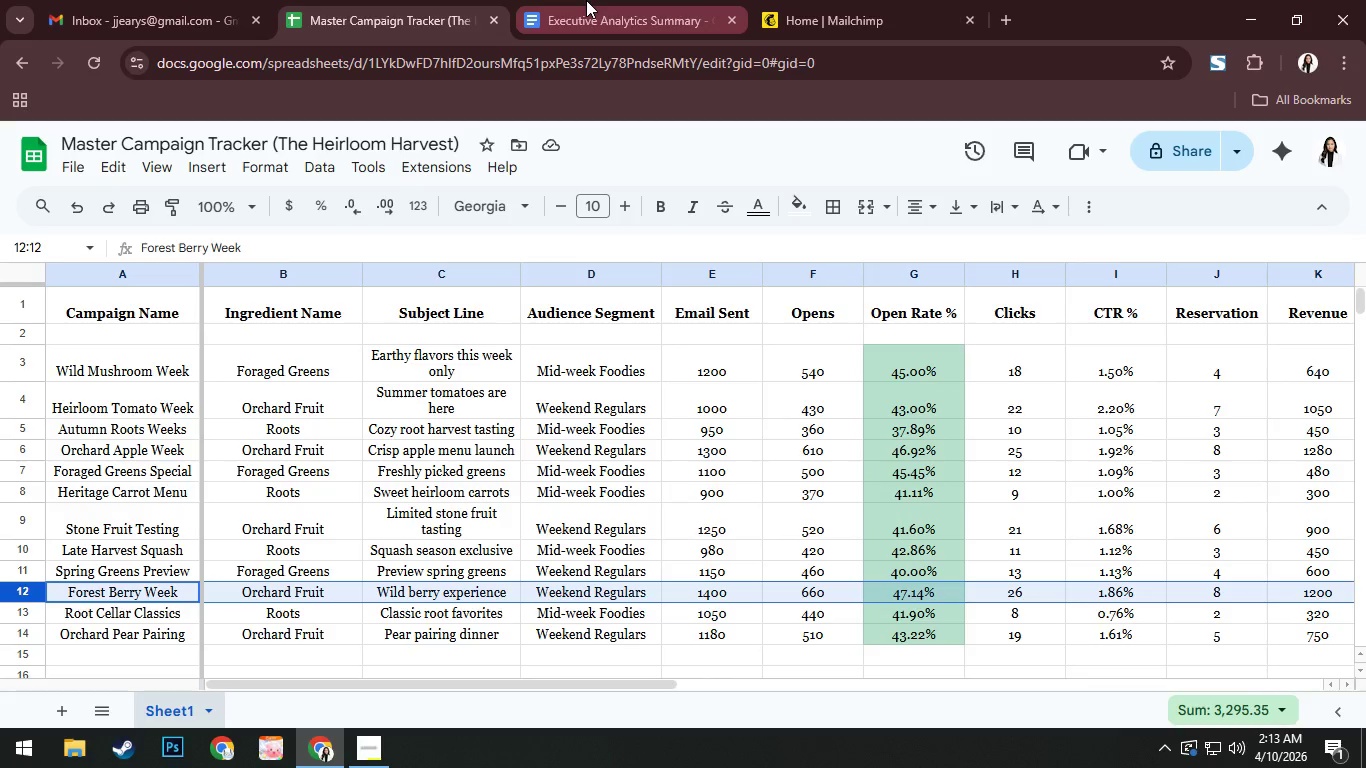 
left_click([586, 0])
 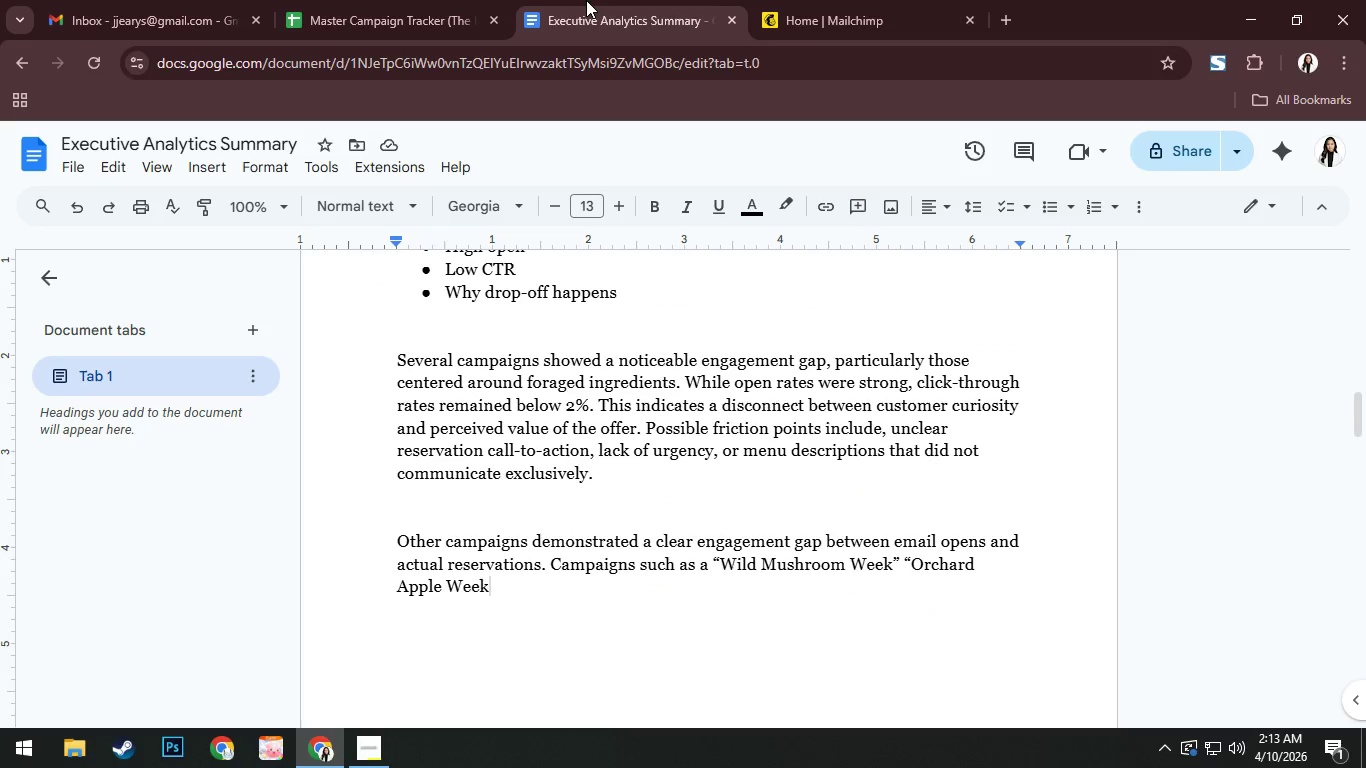 
key(Shift+Quote)
 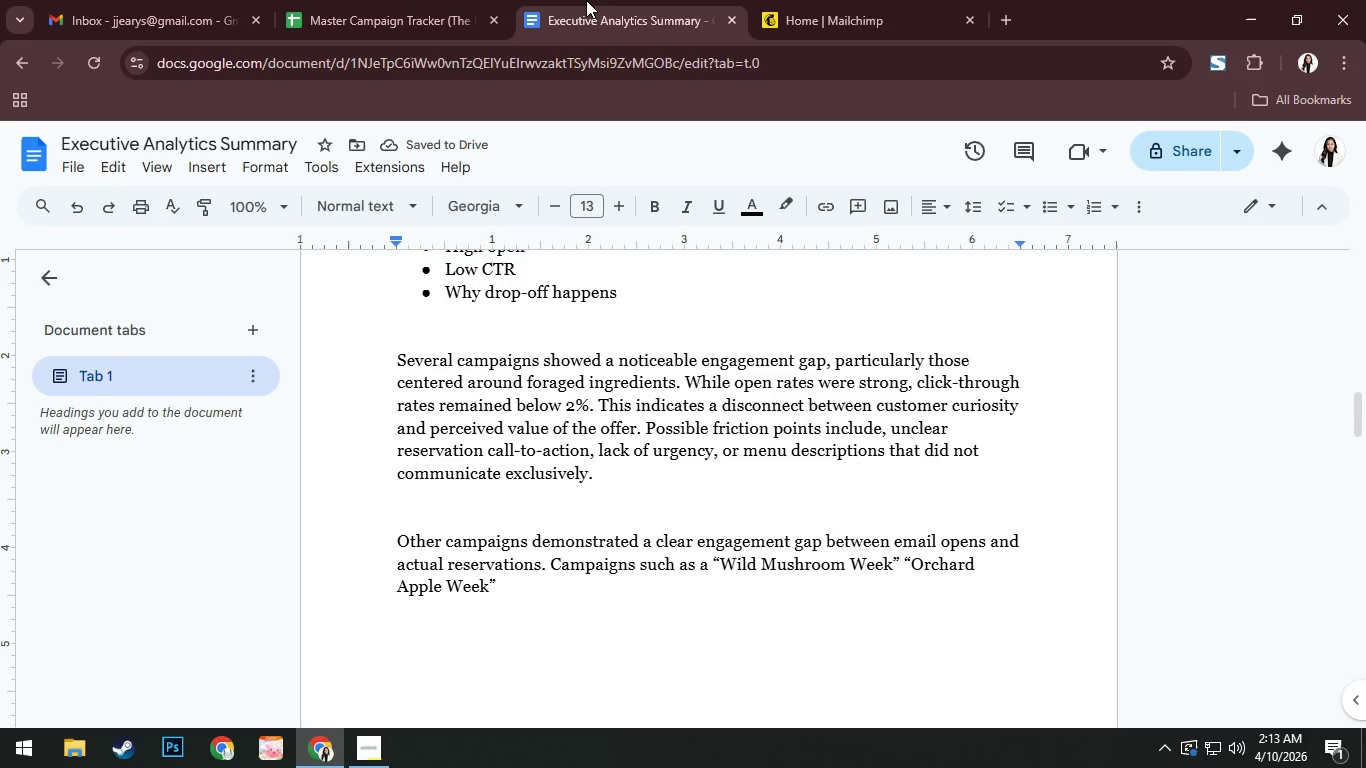 
type( and ")
 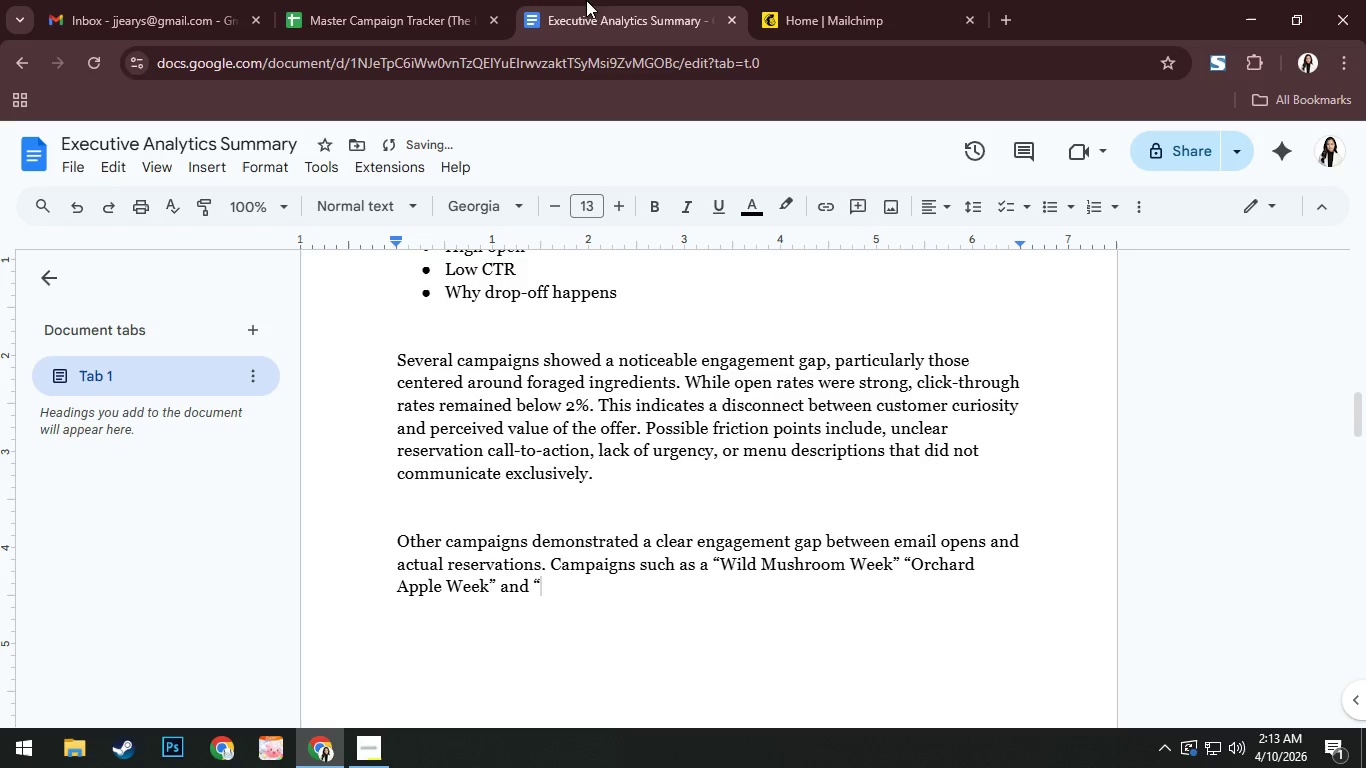 
left_click([434, 0])
 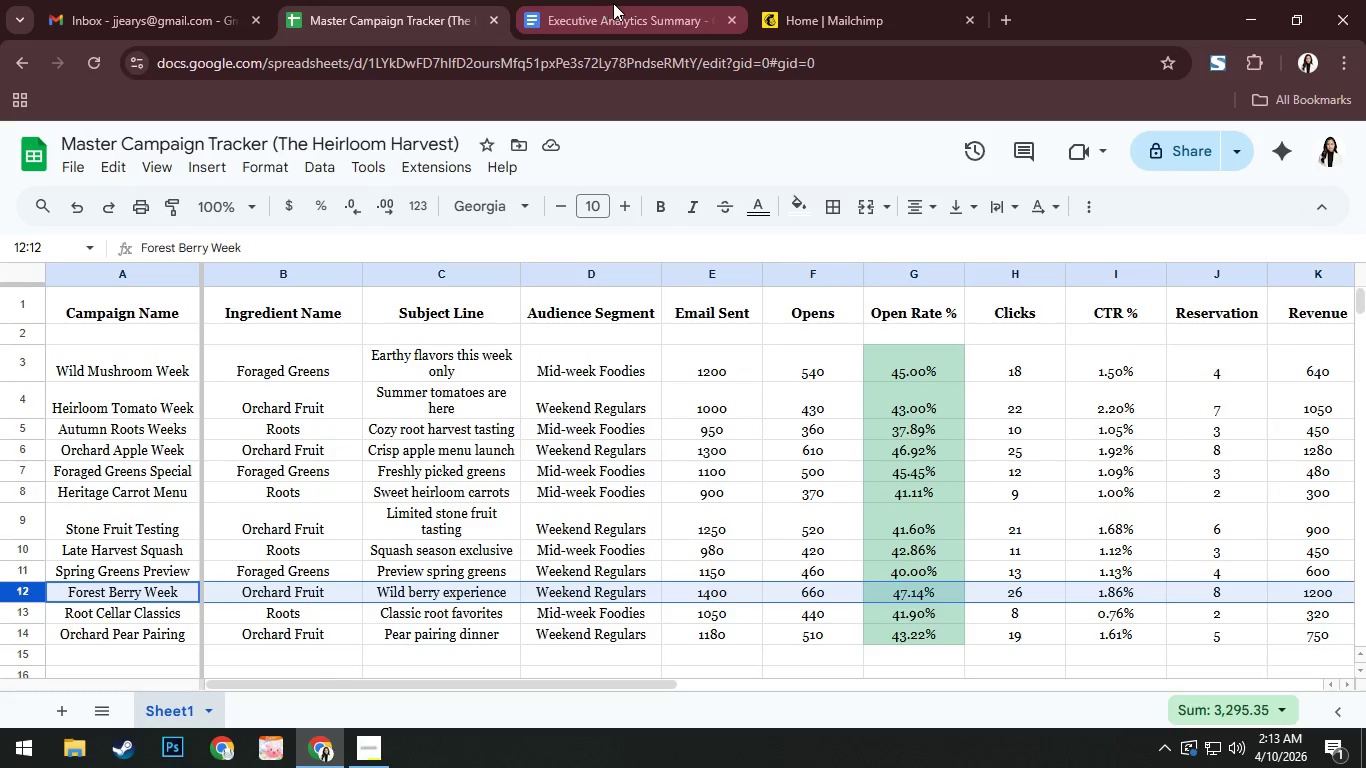 
left_click([638, 2])
 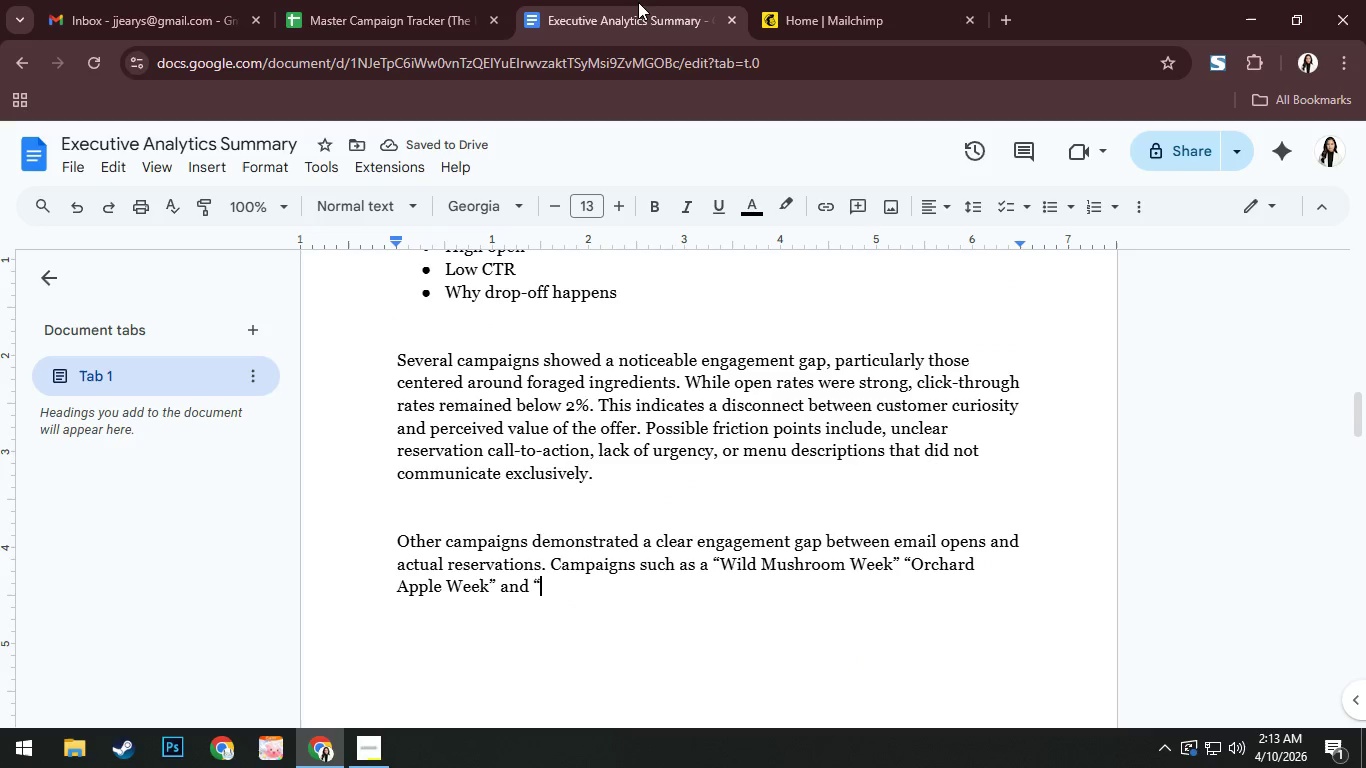 
key(Alt+AltLeft)
 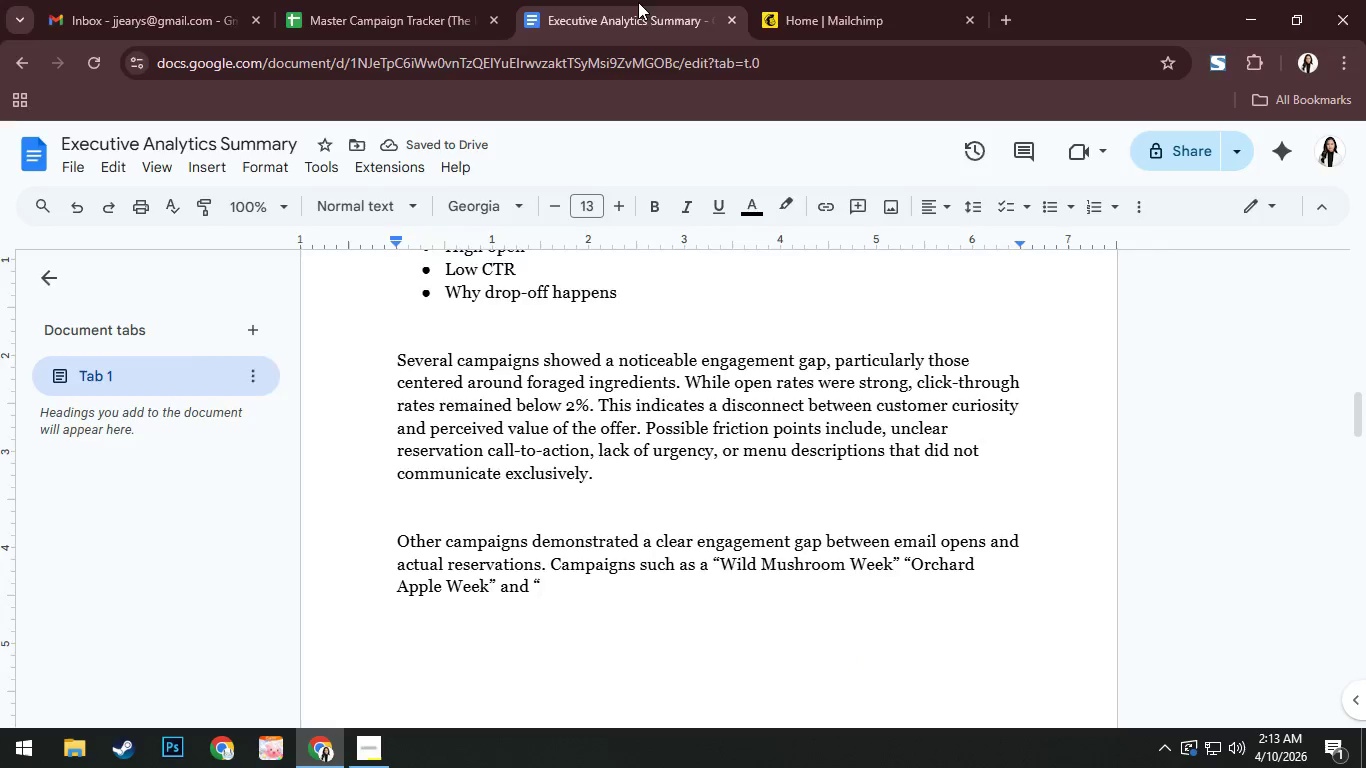 
key(Alt+Tab)